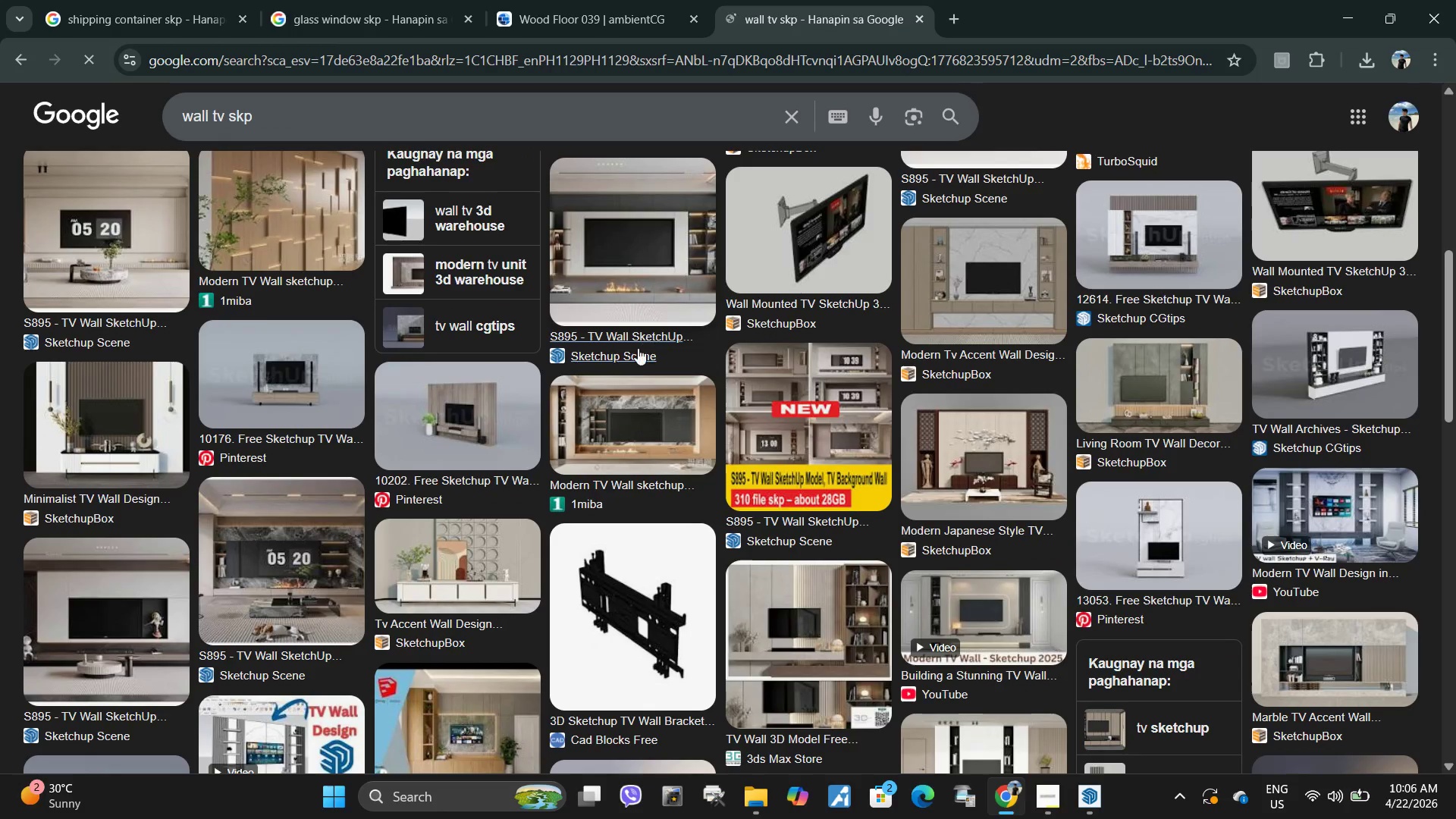 
scroll: coordinate [638, 348], scroll_direction: up, amount: 7.0
 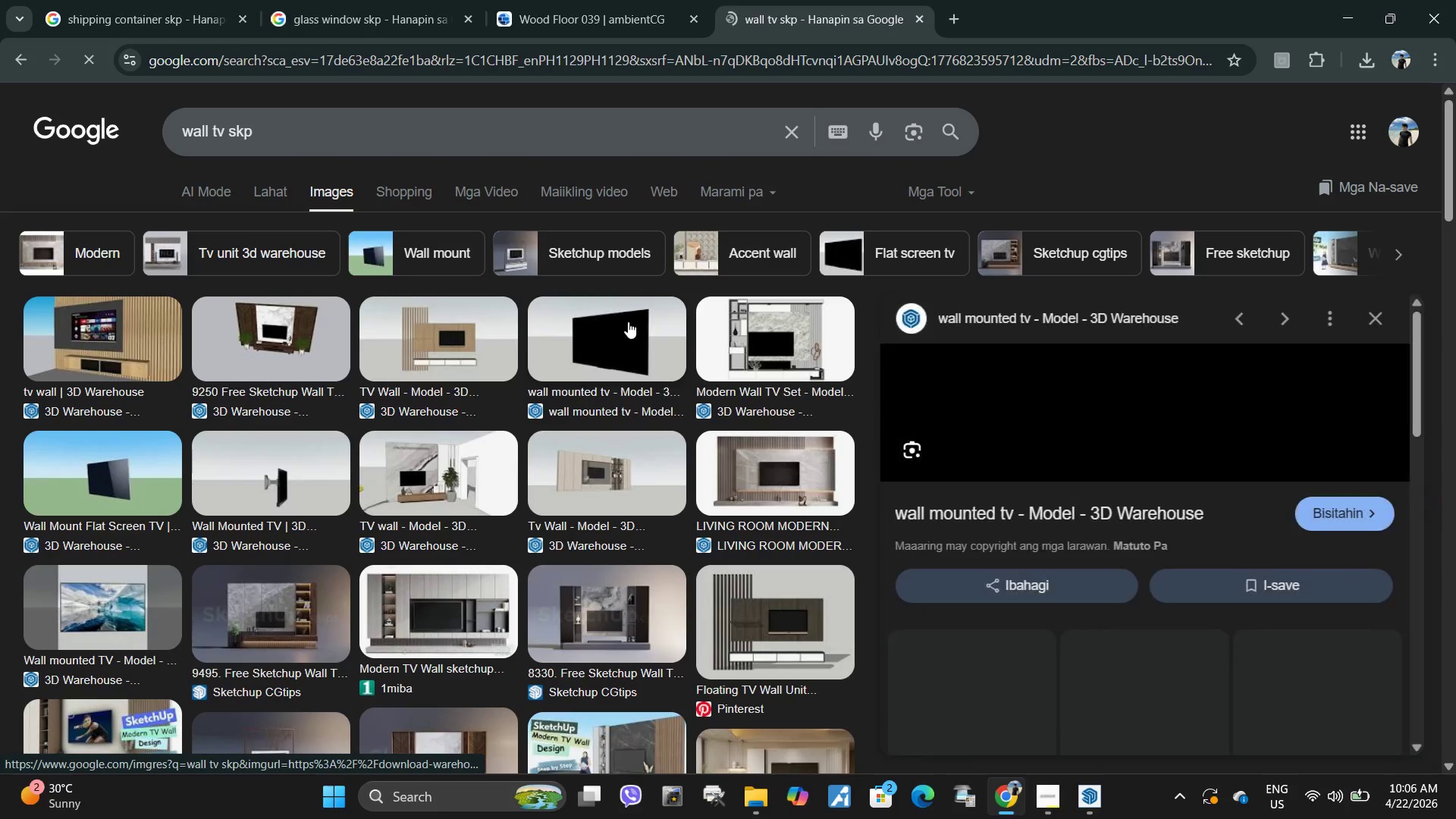 
left_click([1047, 511])
 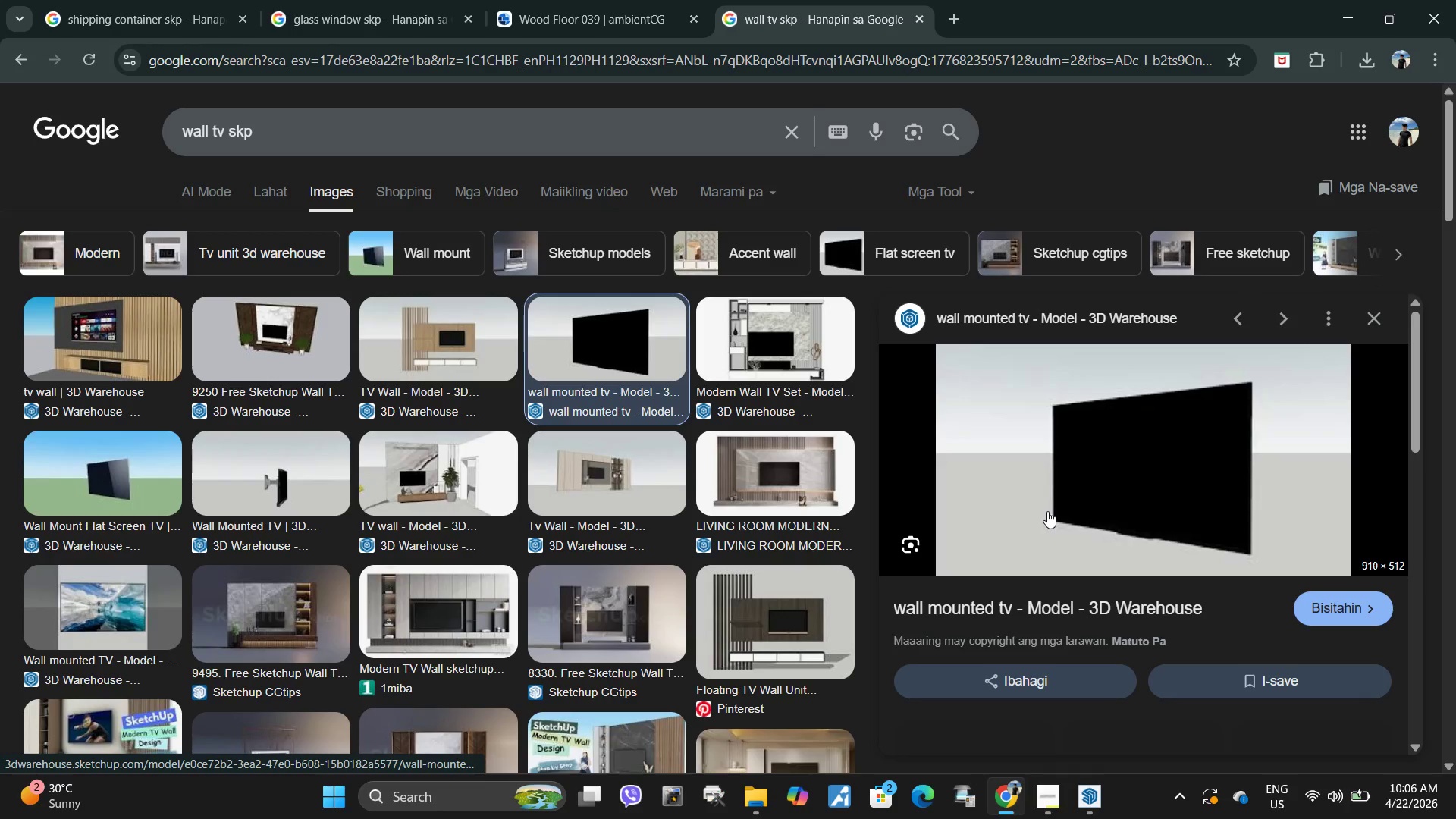 
scroll: coordinate [1039, 489], scroll_direction: up, amount: 1.0
 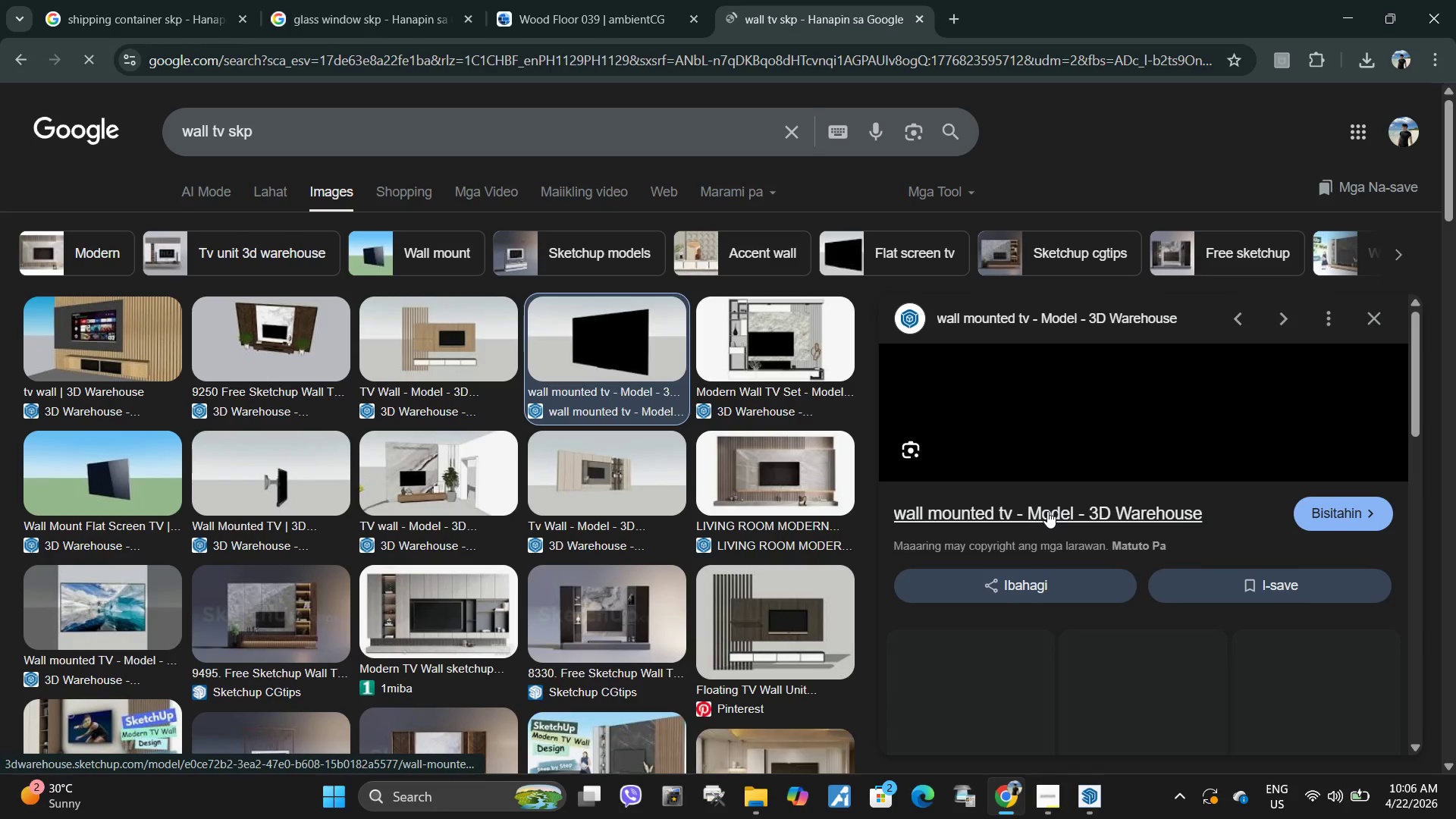 
left_click([1053, 457])
 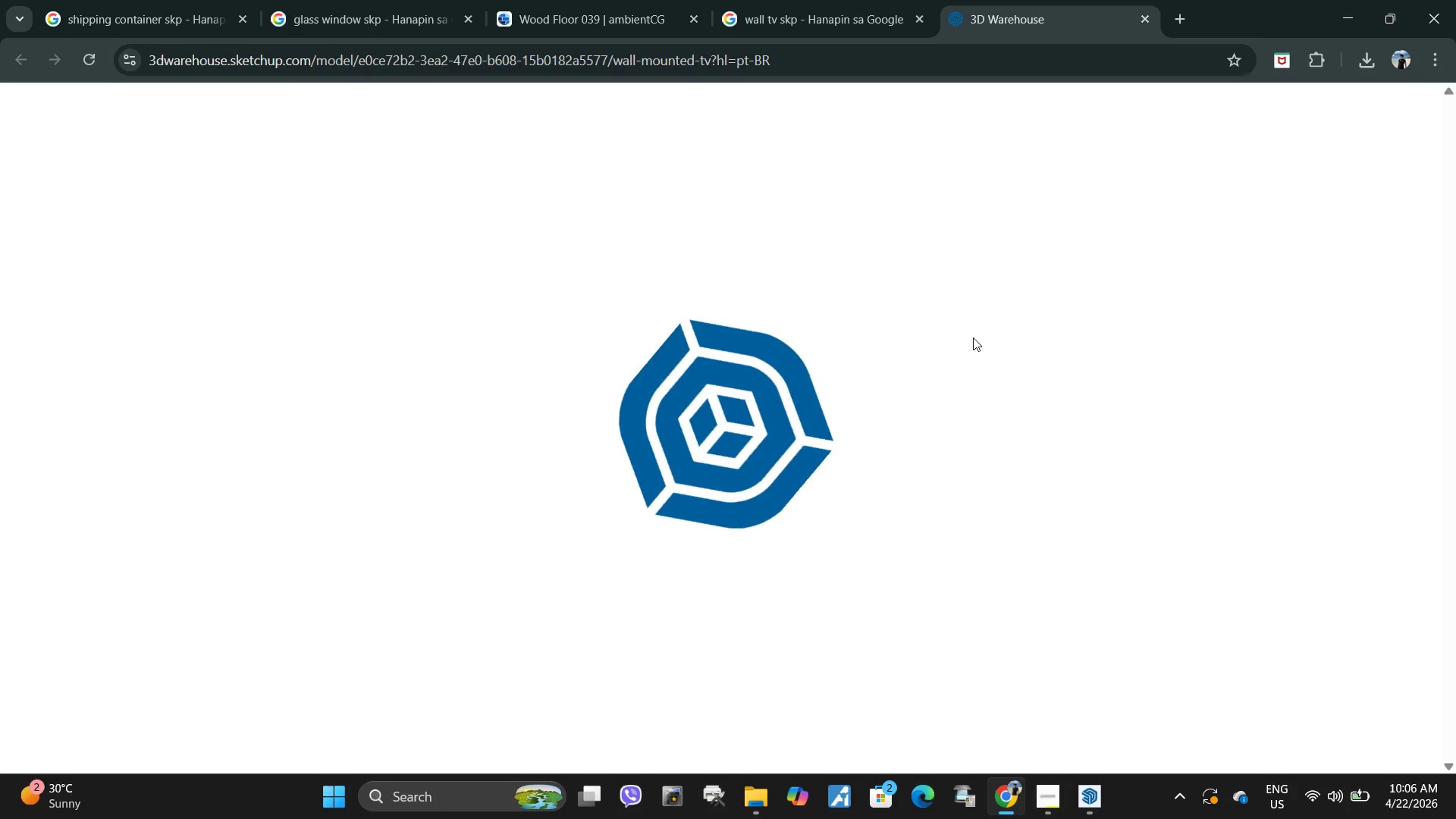 
wait(10.31)
 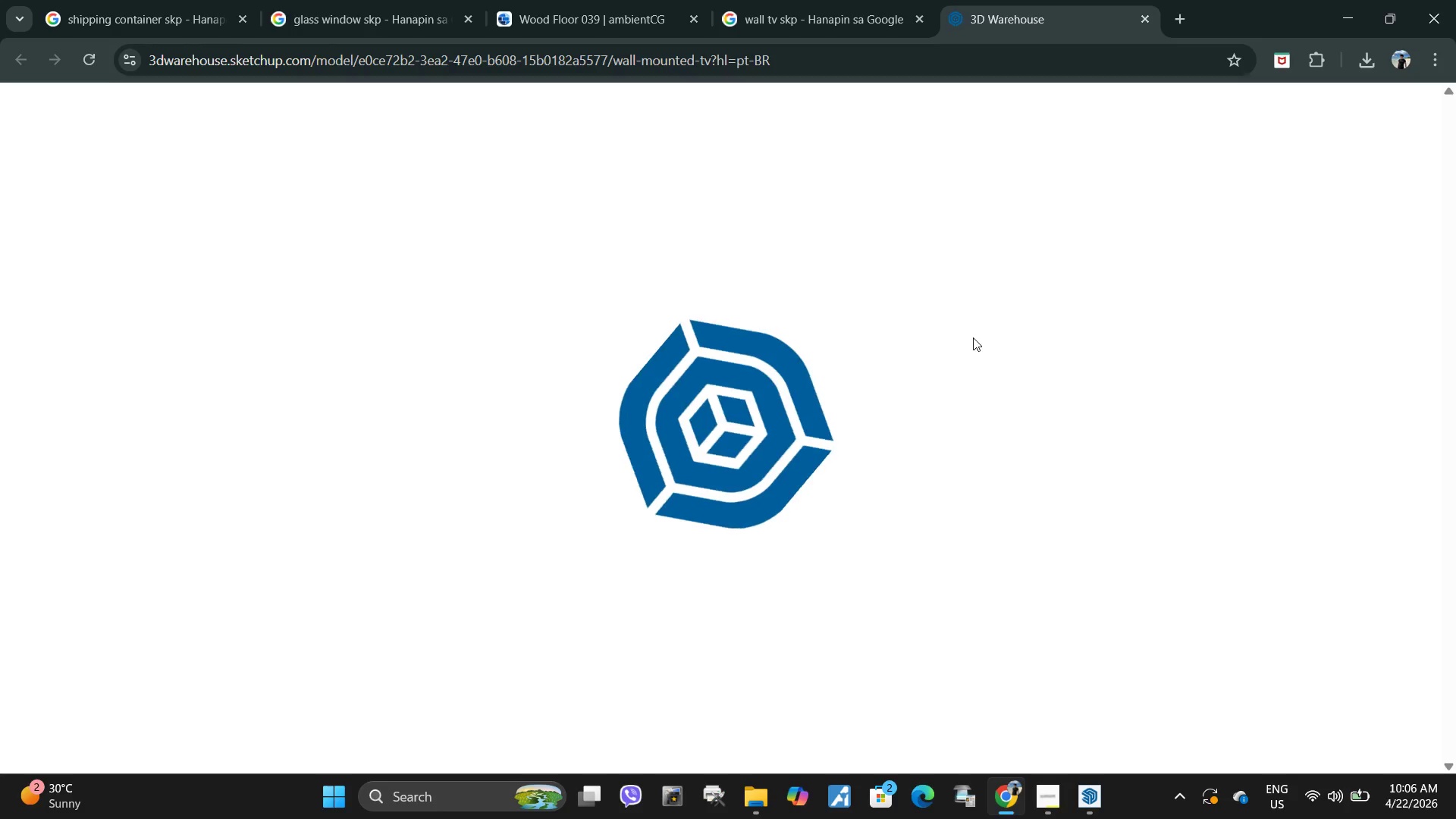 
scroll: coordinate [701, 280], scroll_direction: up, amount: 8.0
 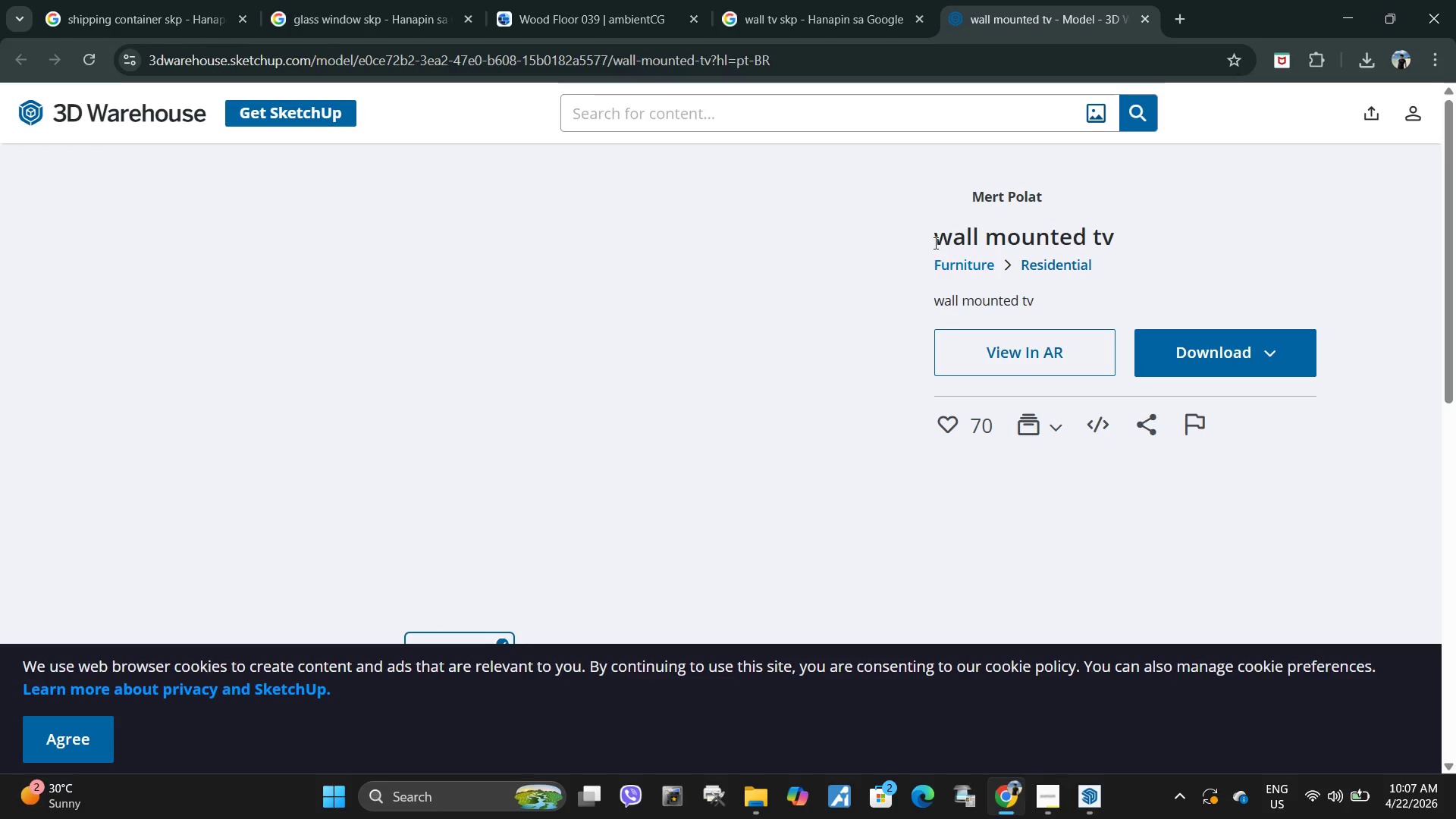 
left_click_drag(start_coordinate=[938, 240], to_coordinate=[1138, 234])
 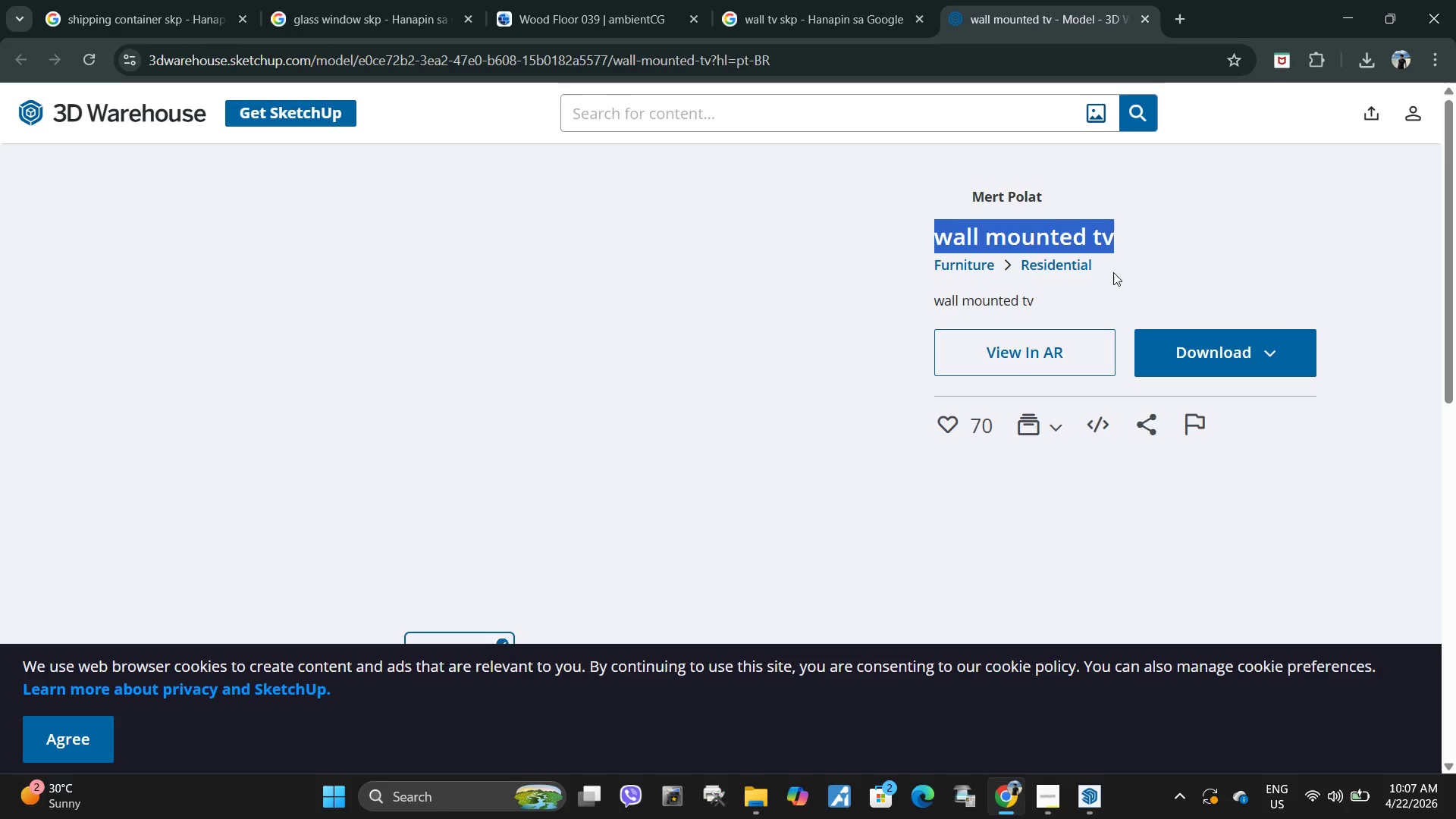 
key(Control+C)
 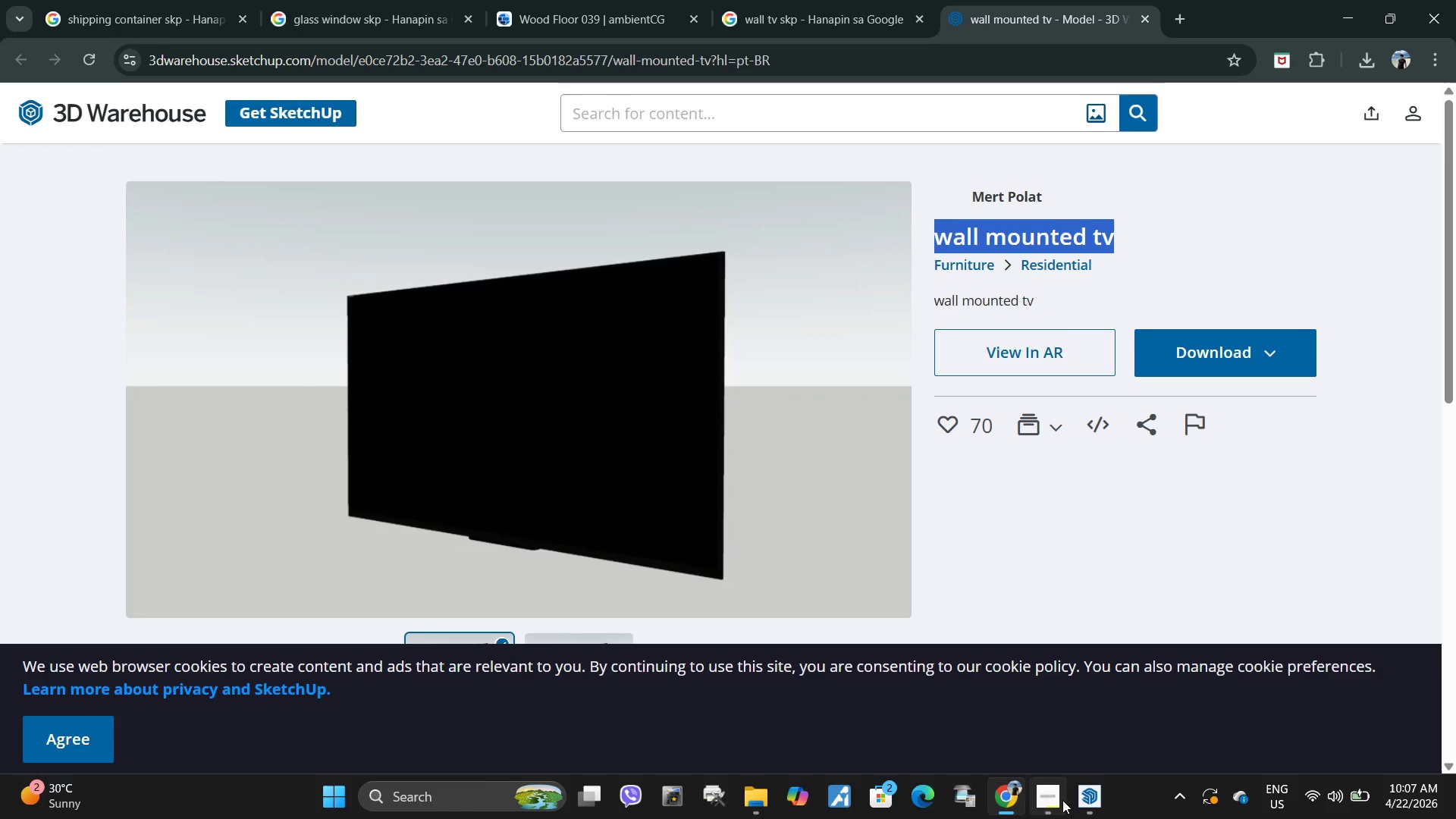 
left_click([1051, 805])